 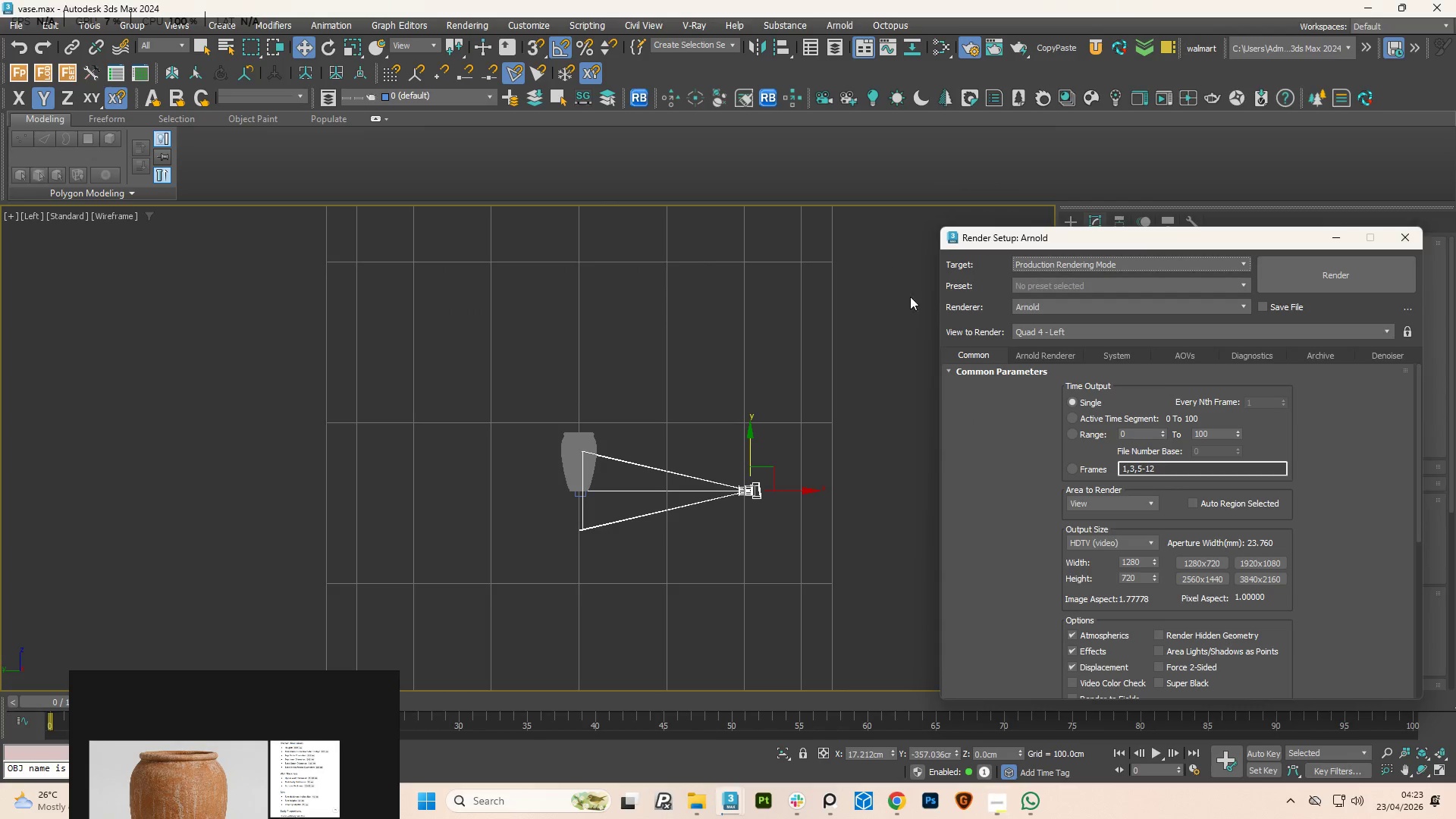 
left_click([1072, 306])
 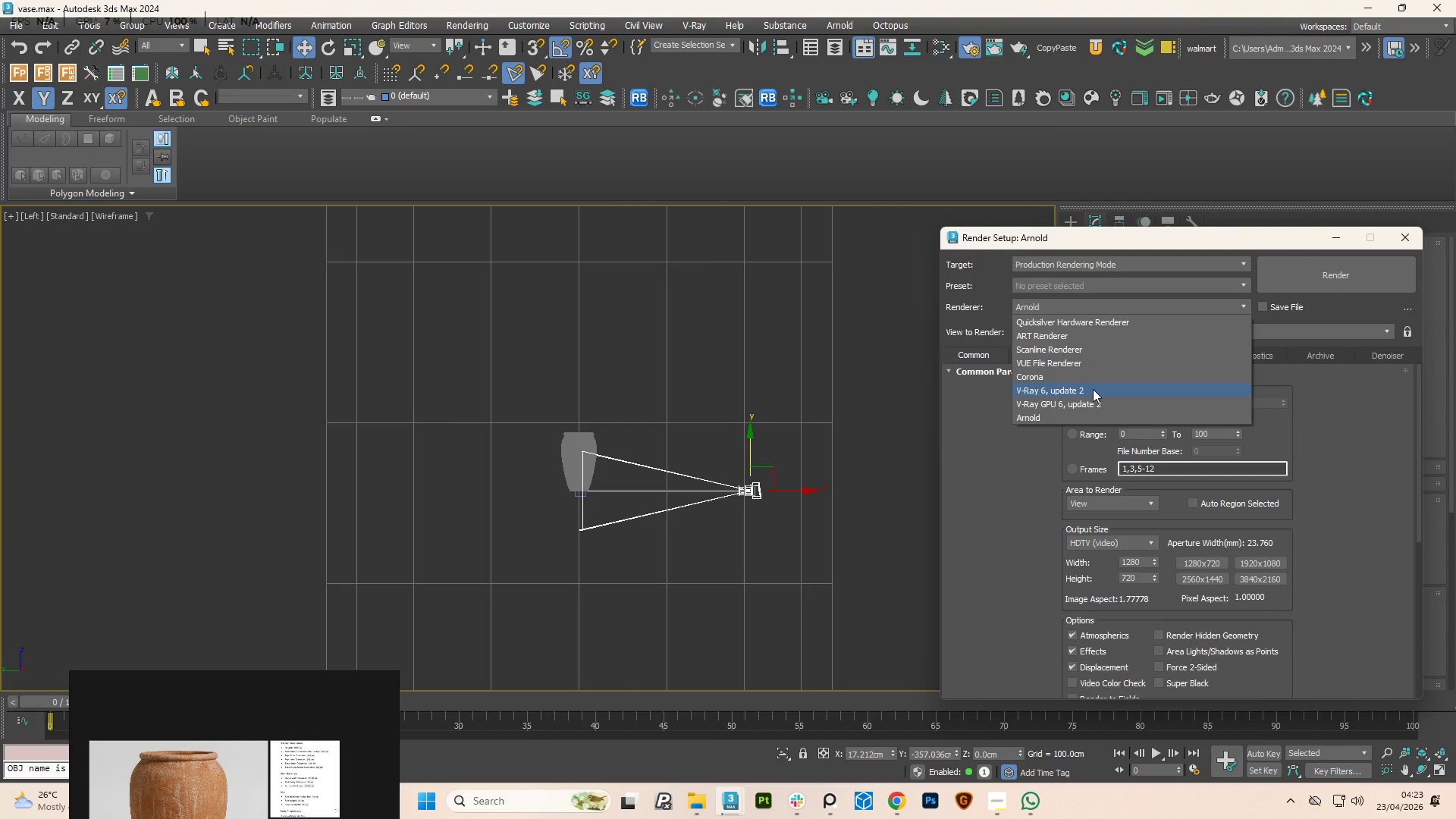 
wait(5.97)
 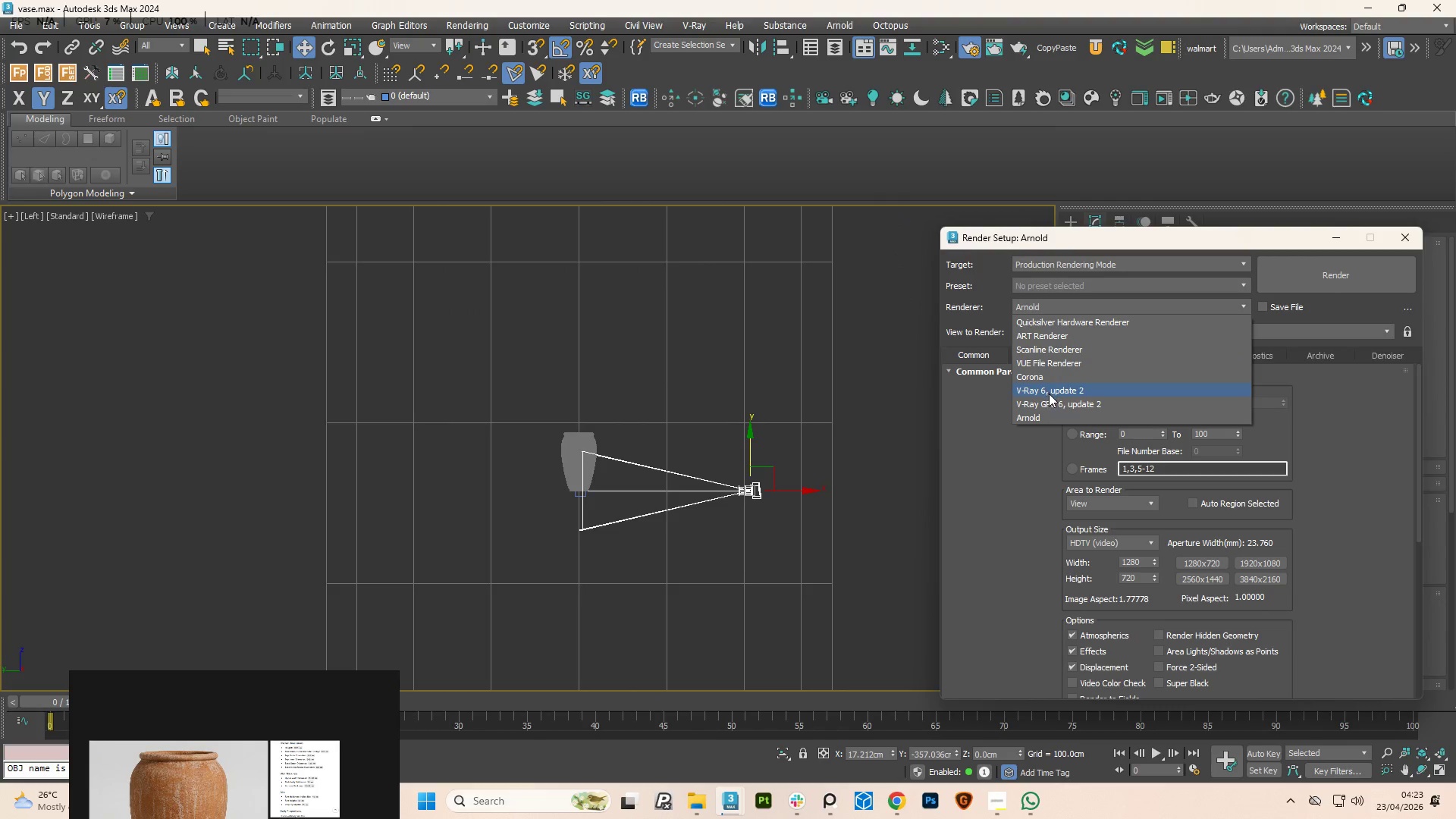 
left_click([1091, 389])
 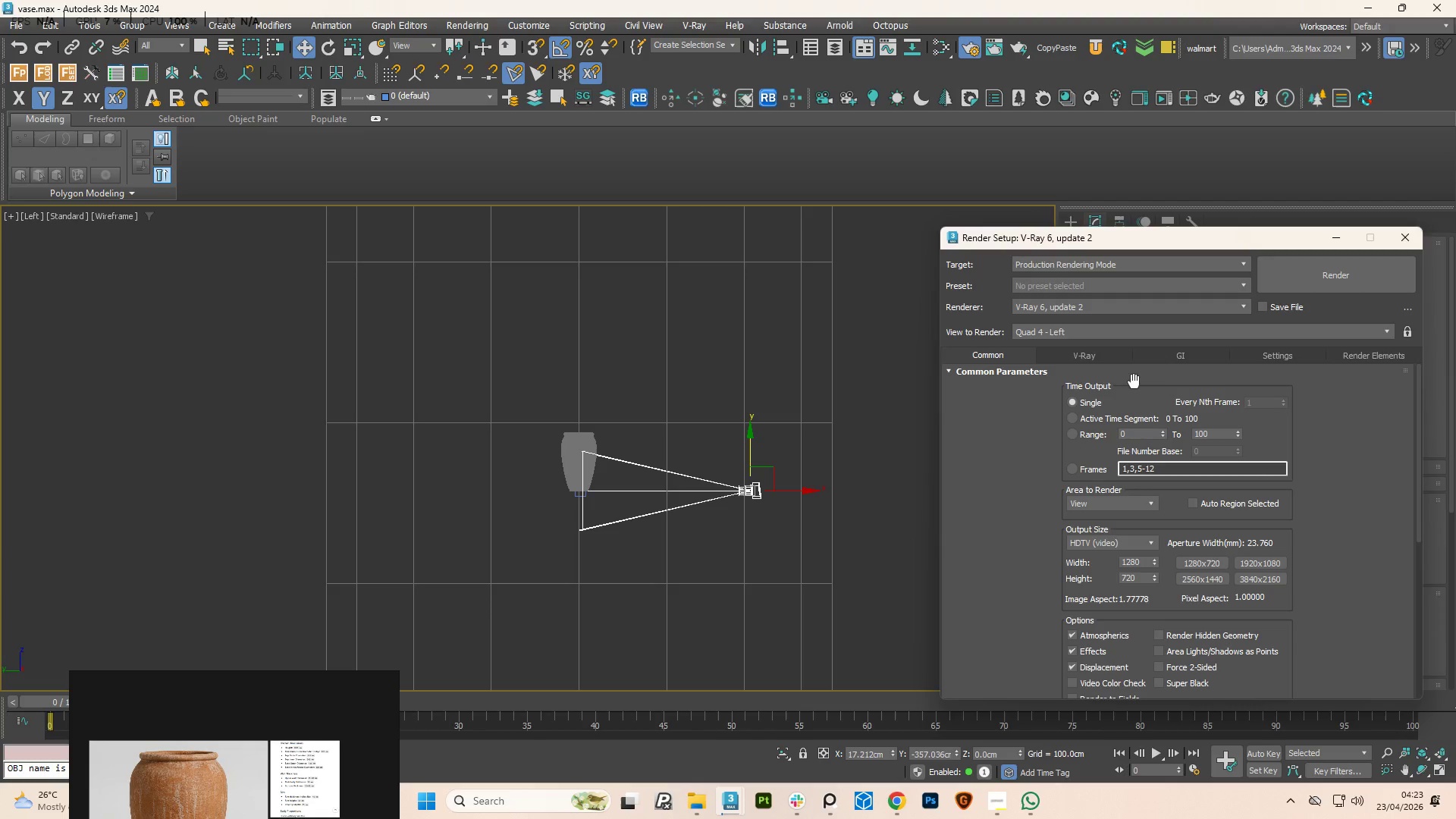 
mouse_move([1106, 550])
 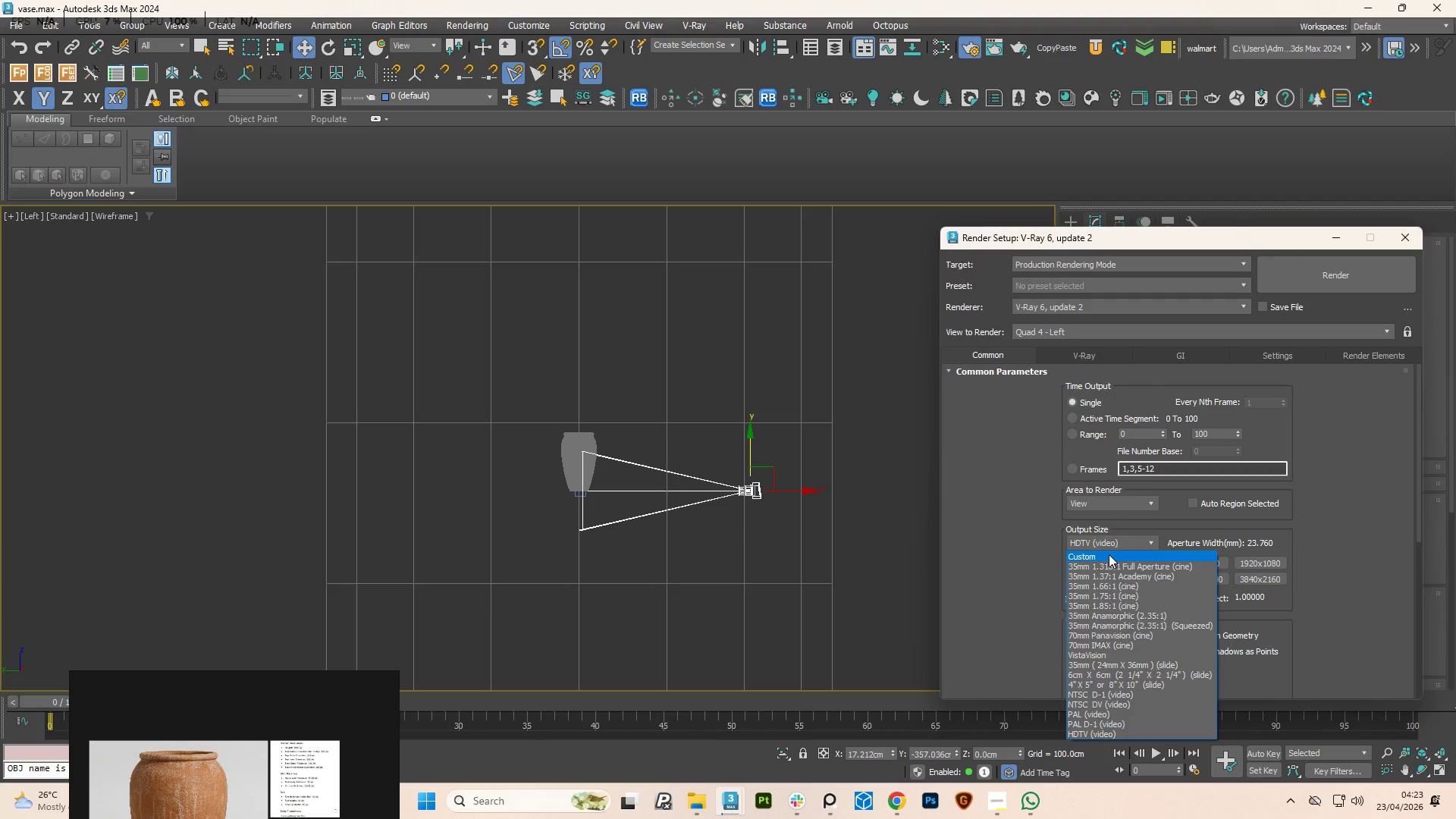 
left_click([1109, 554])
 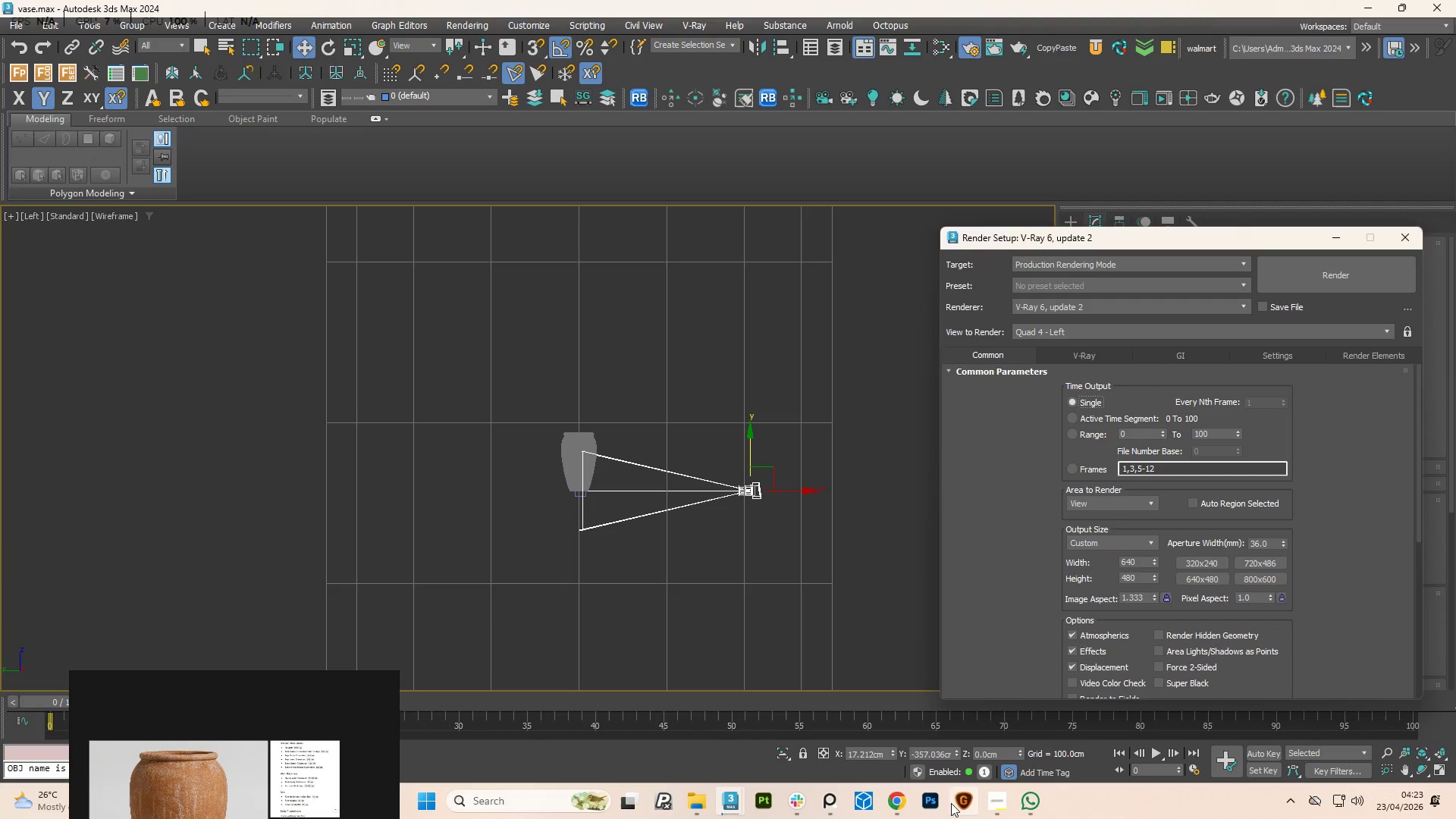 
left_click([998, 797])